 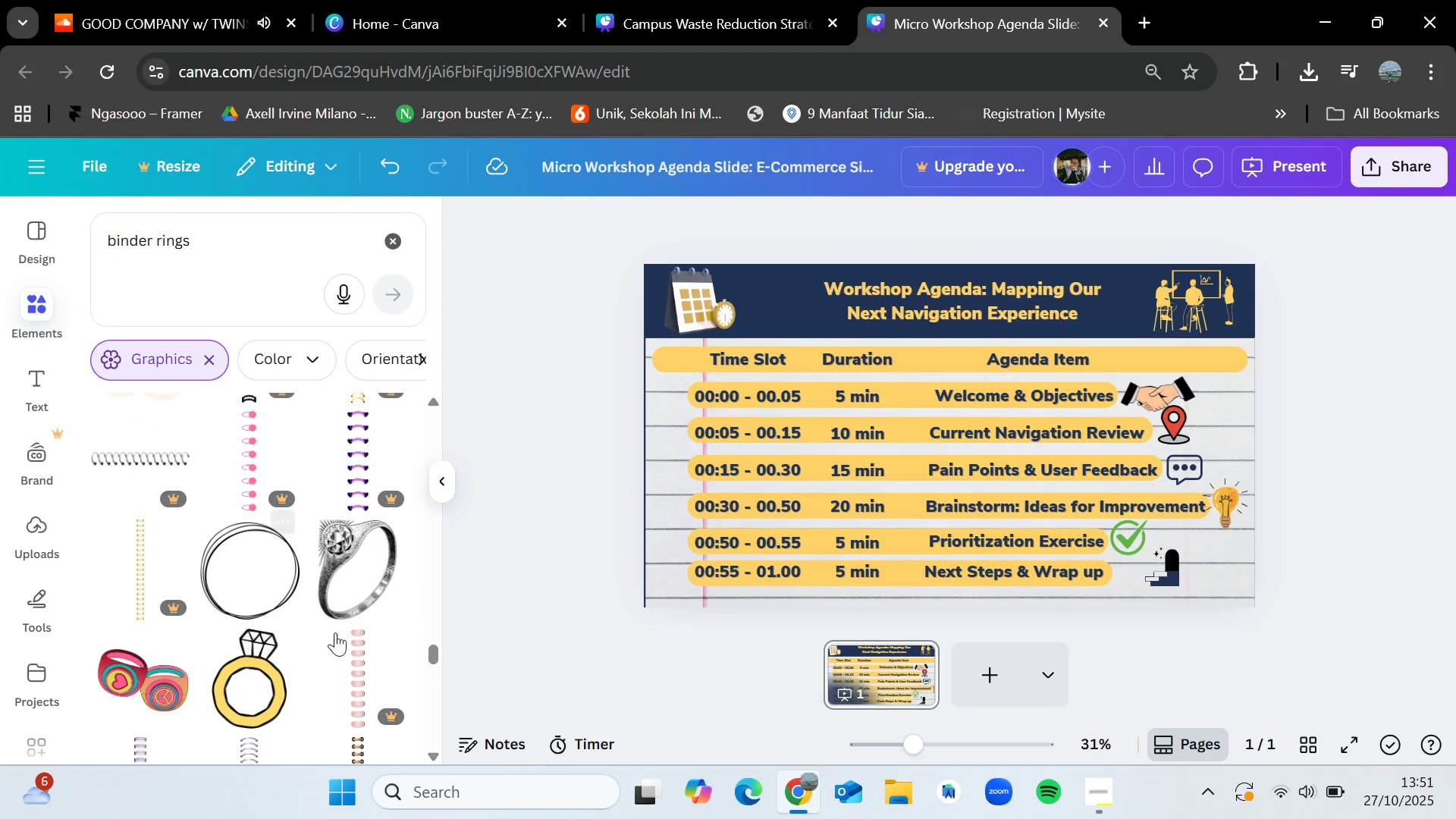 
scroll: coordinate [202, 467], scroll_direction: down, amount: 9.0
 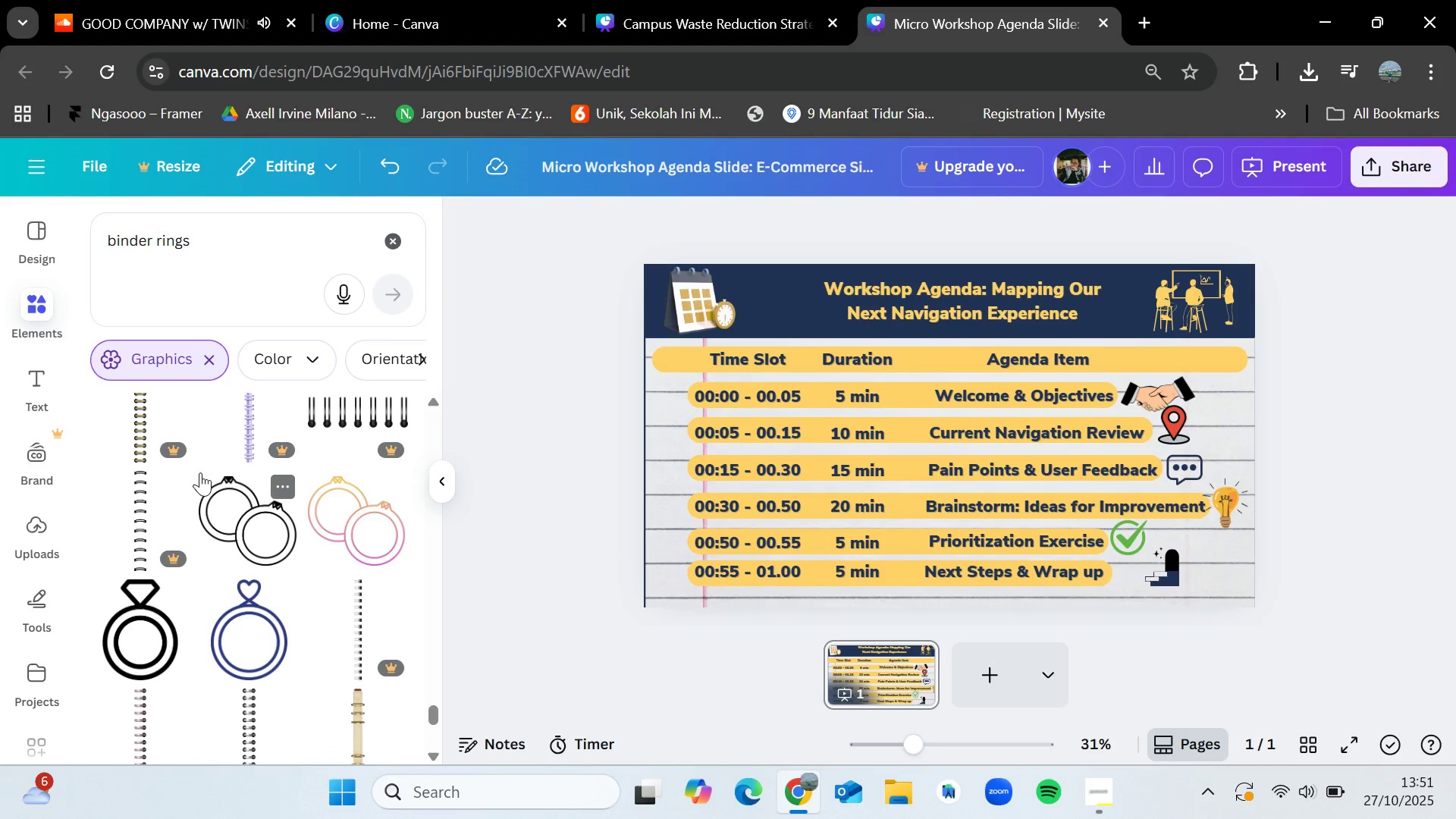 
scroll: coordinate [271, 496], scroll_direction: down, amount: 5.0
 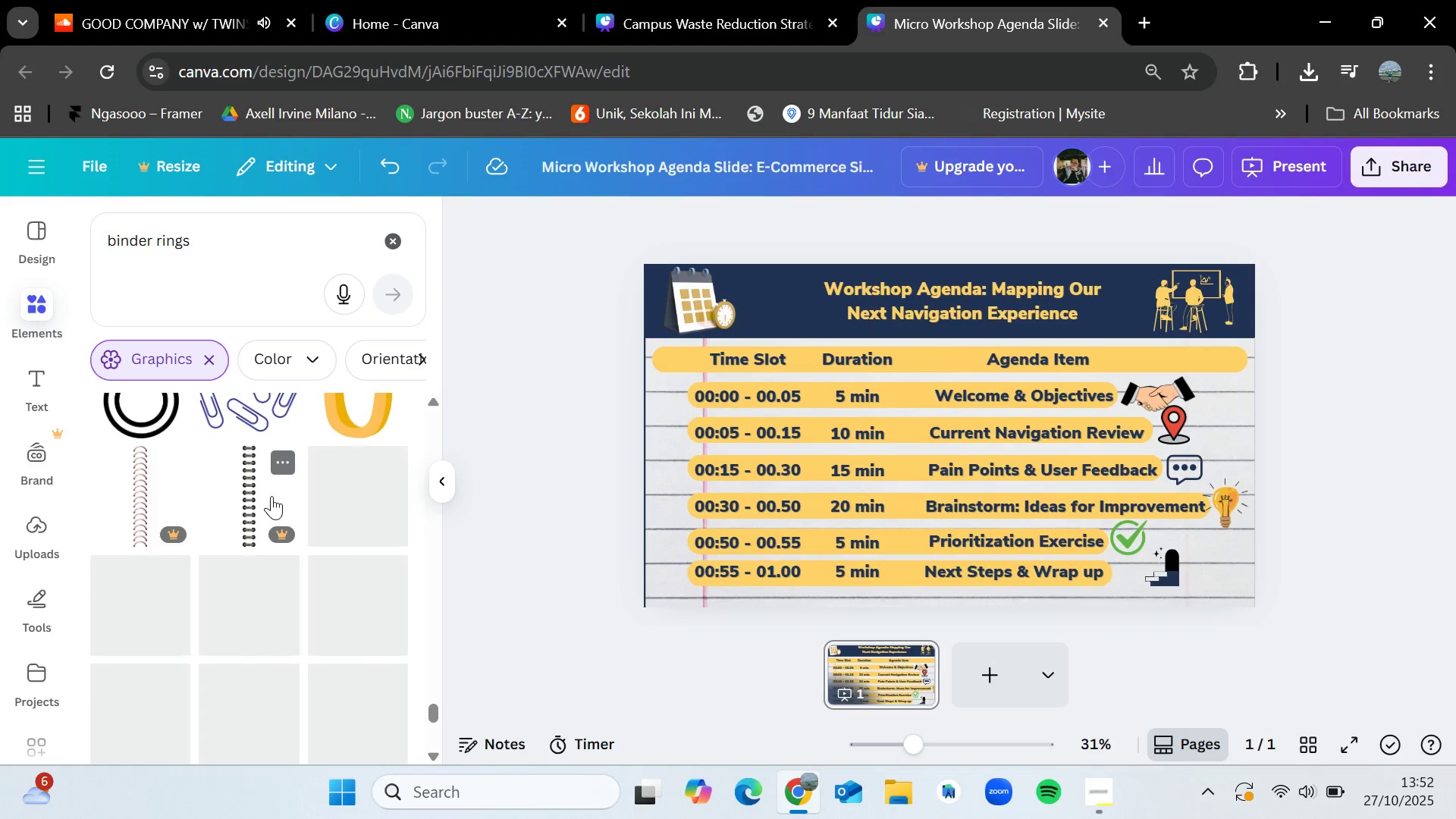 
scroll: coordinate [271, 496], scroll_direction: up, amount: 1.0
 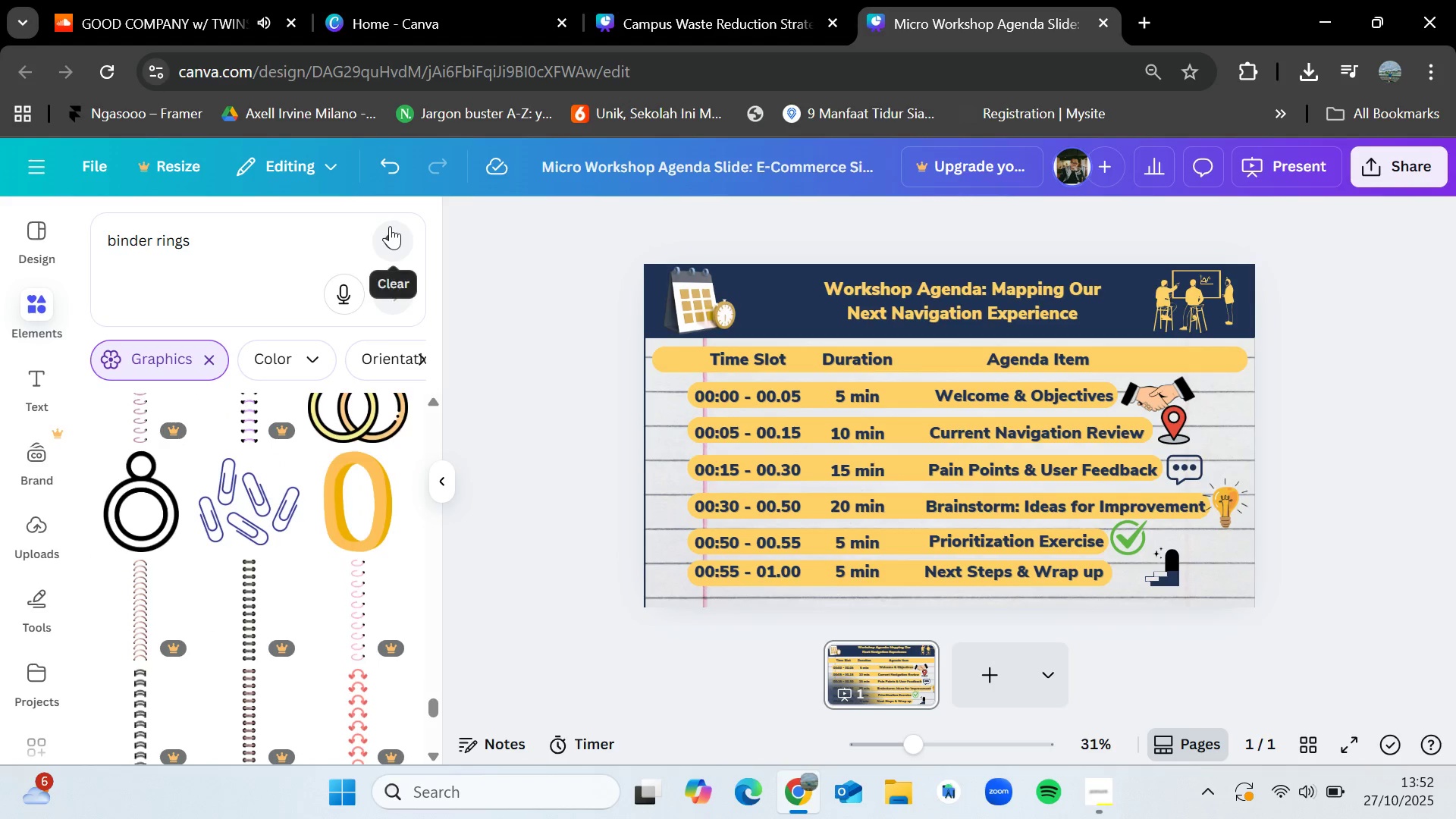 
double_click([270, 243])
 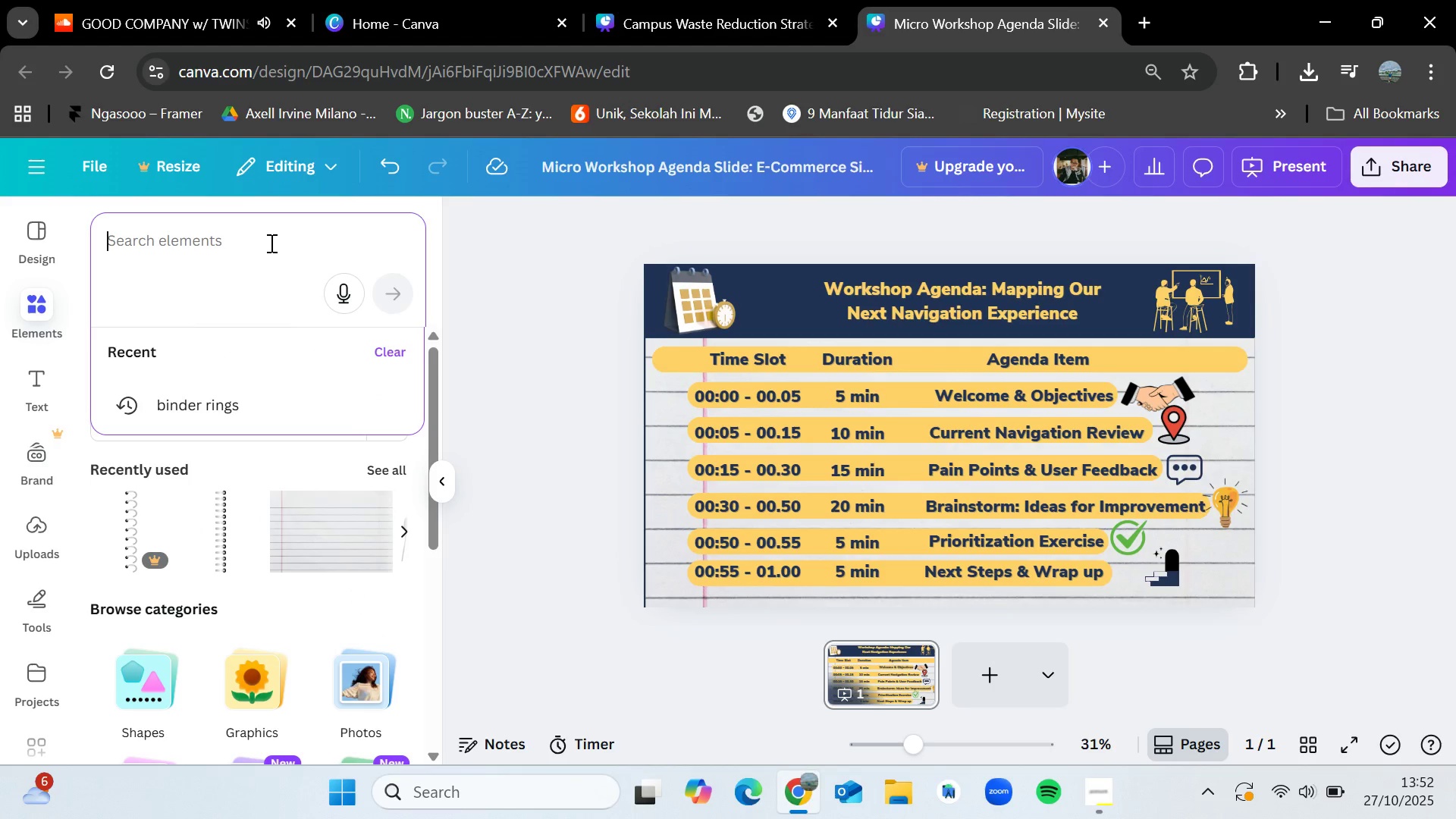 
type(paper clip)
 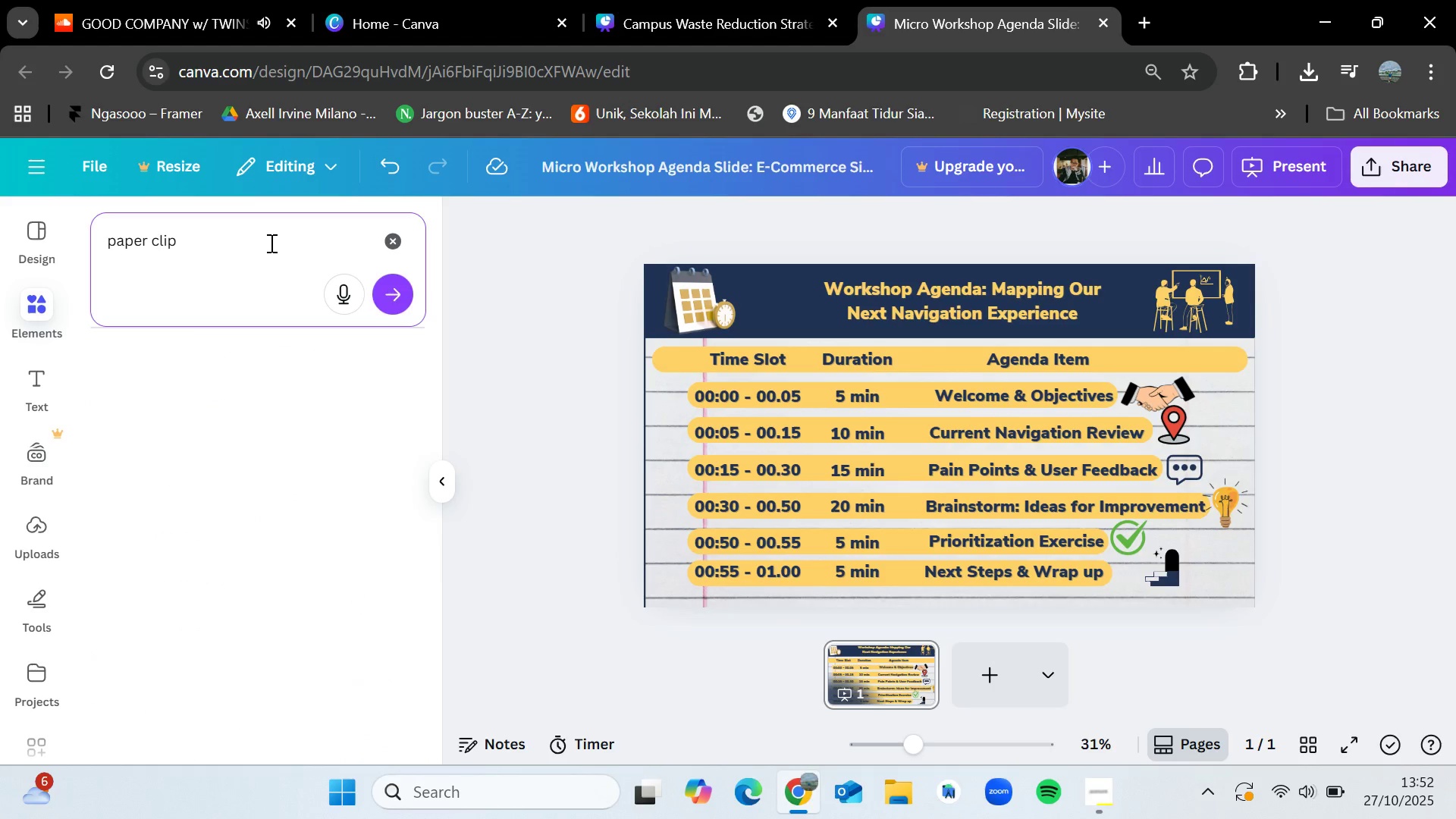 
key(Enter)
 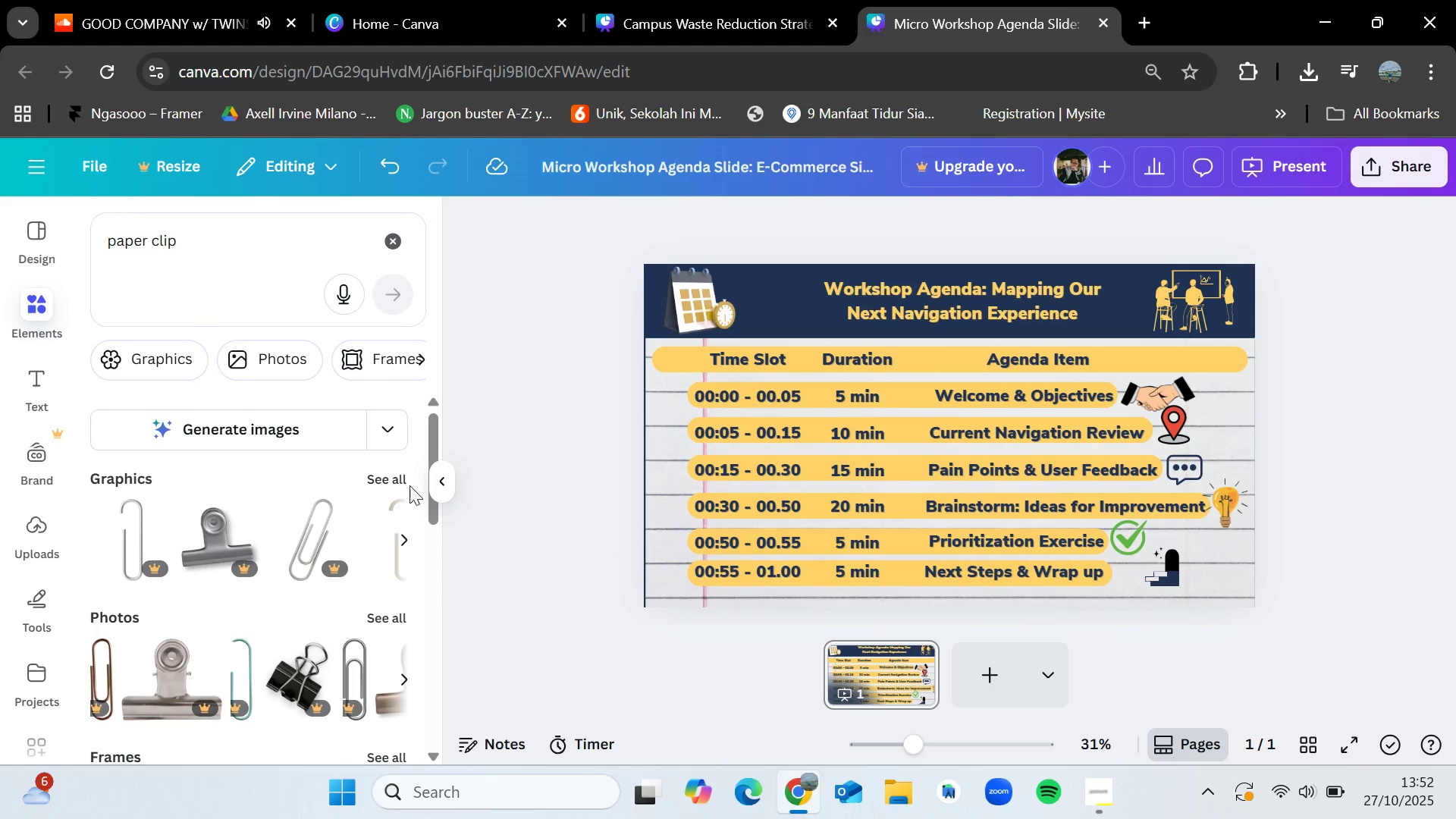 
left_click([400, 485])
 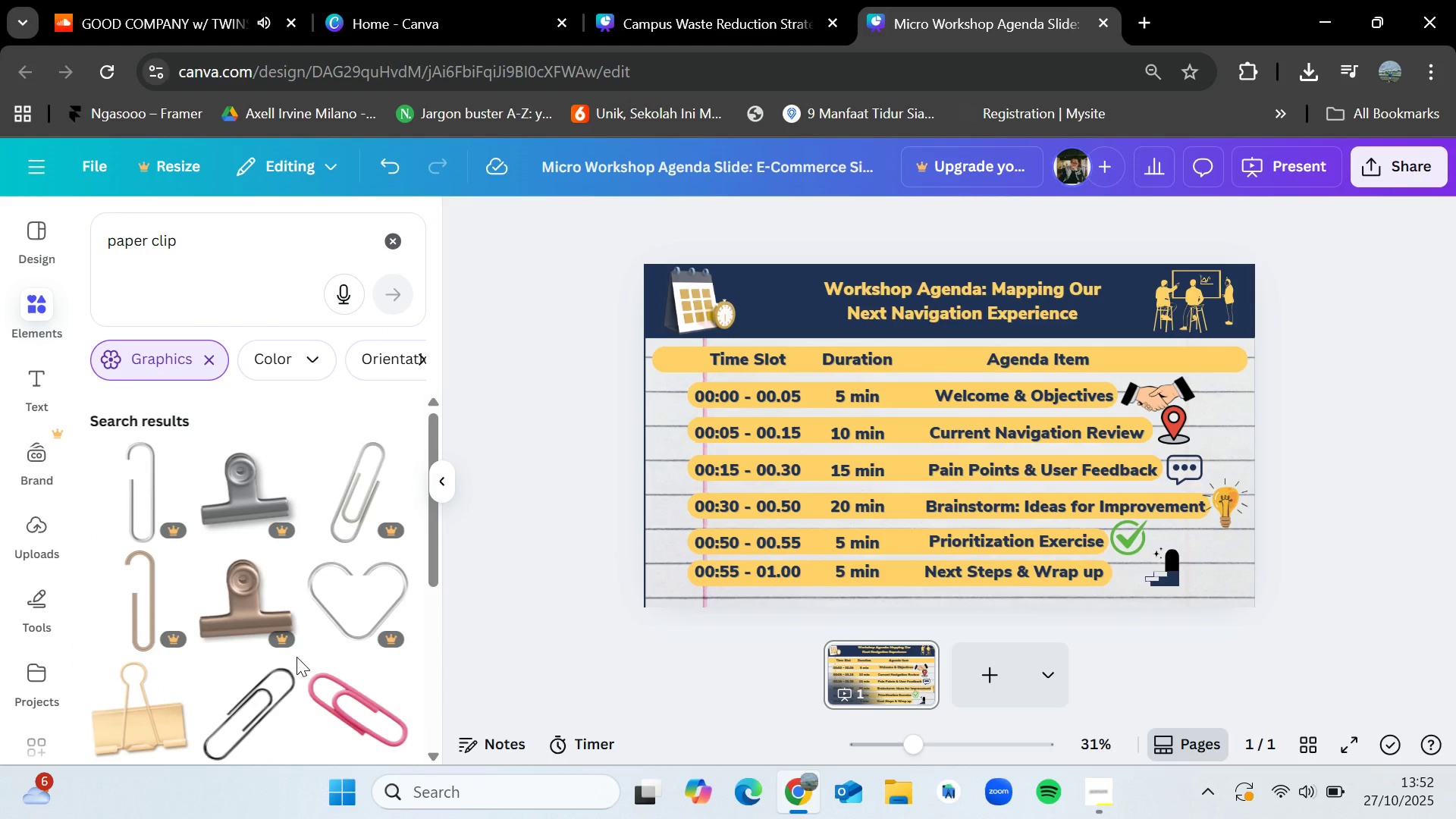 
left_click_drag(start_coordinate=[268, 682], to_coordinate=[1253, 224])
 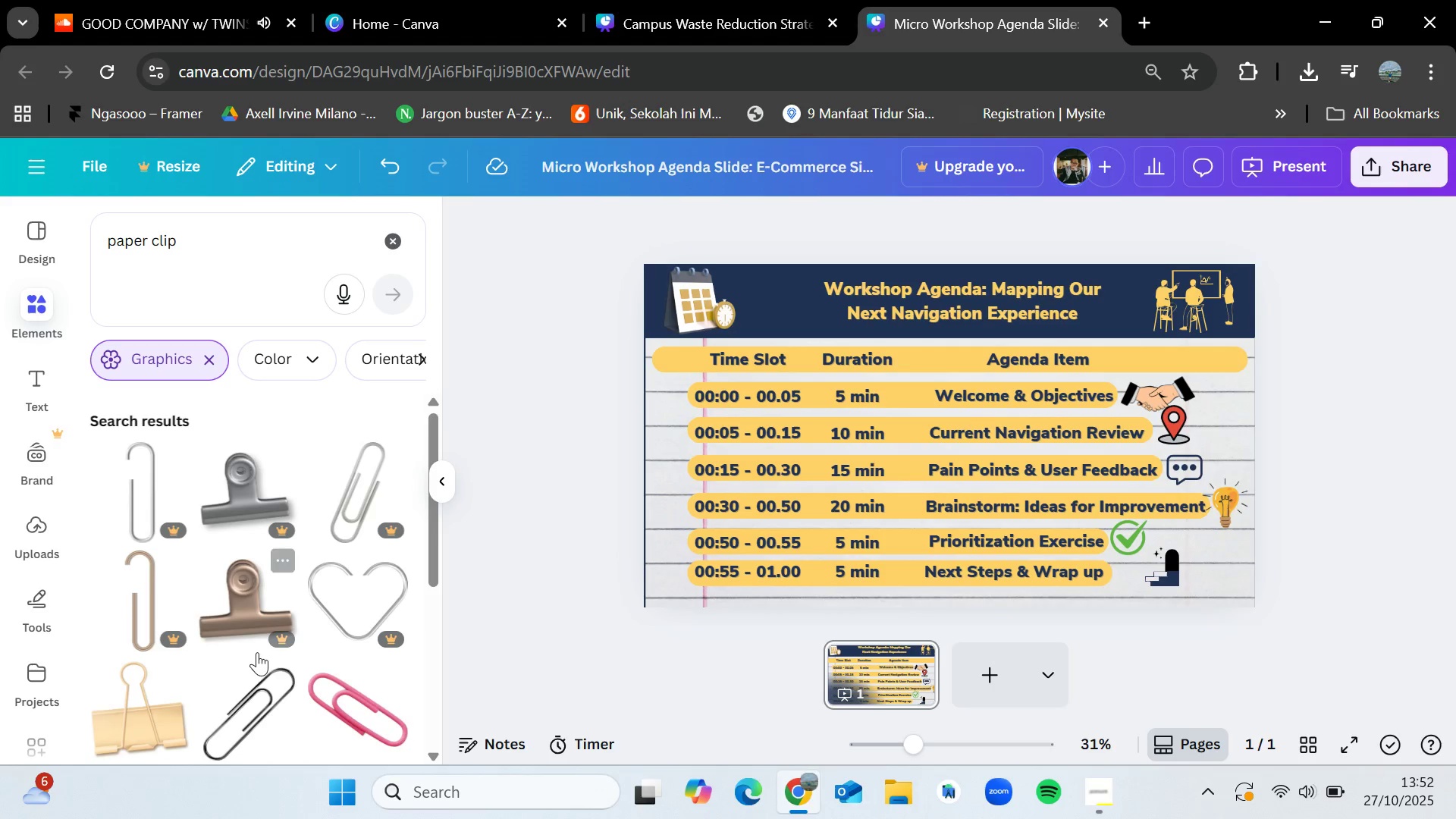 
left_click_drag(start_coordinate=[254, 695], to_coordinate=[1036, 302])
 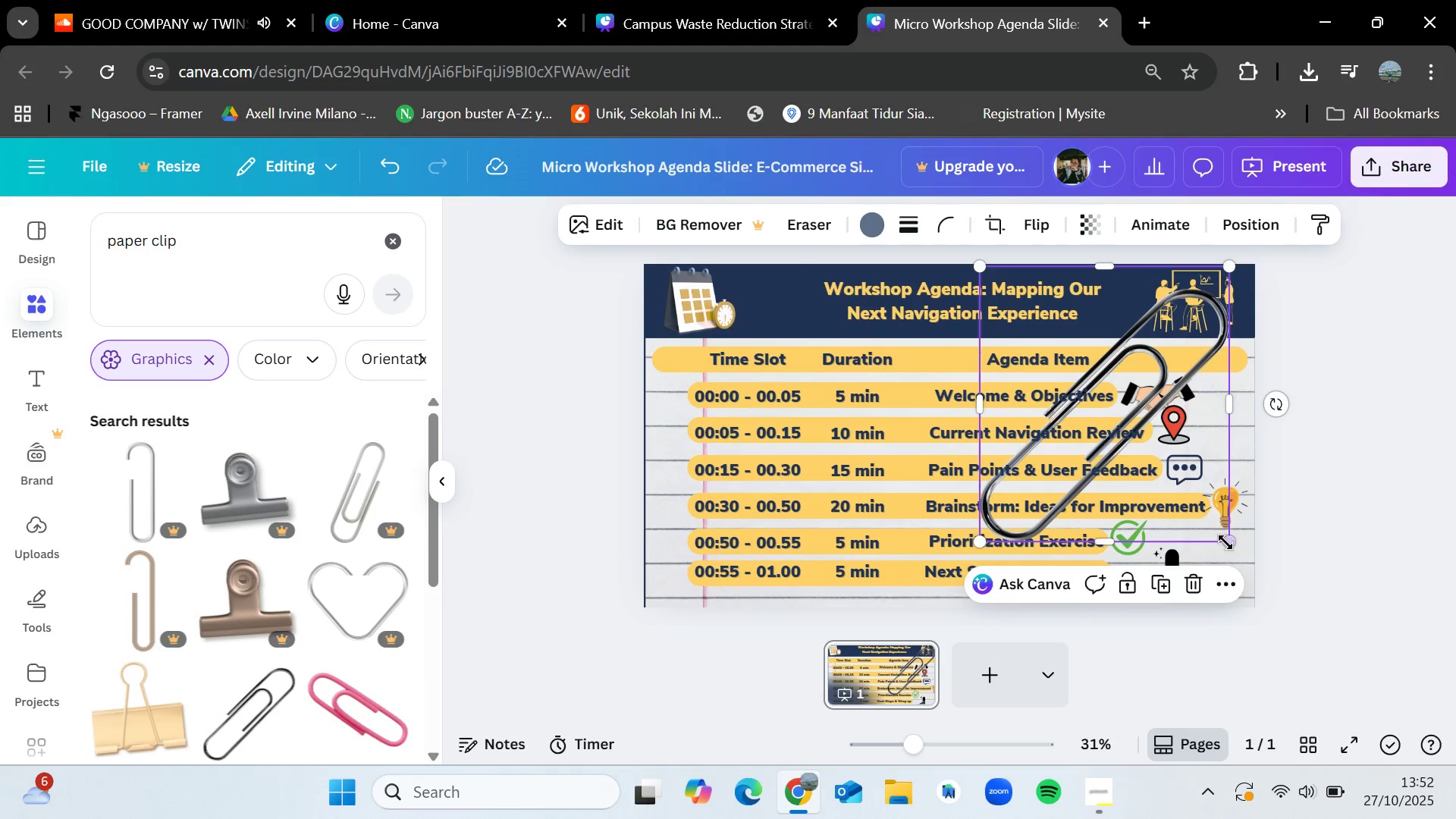 
left_click_drag(start_coordinate=[1229, 546], to_coordinate=[1062, 396])
 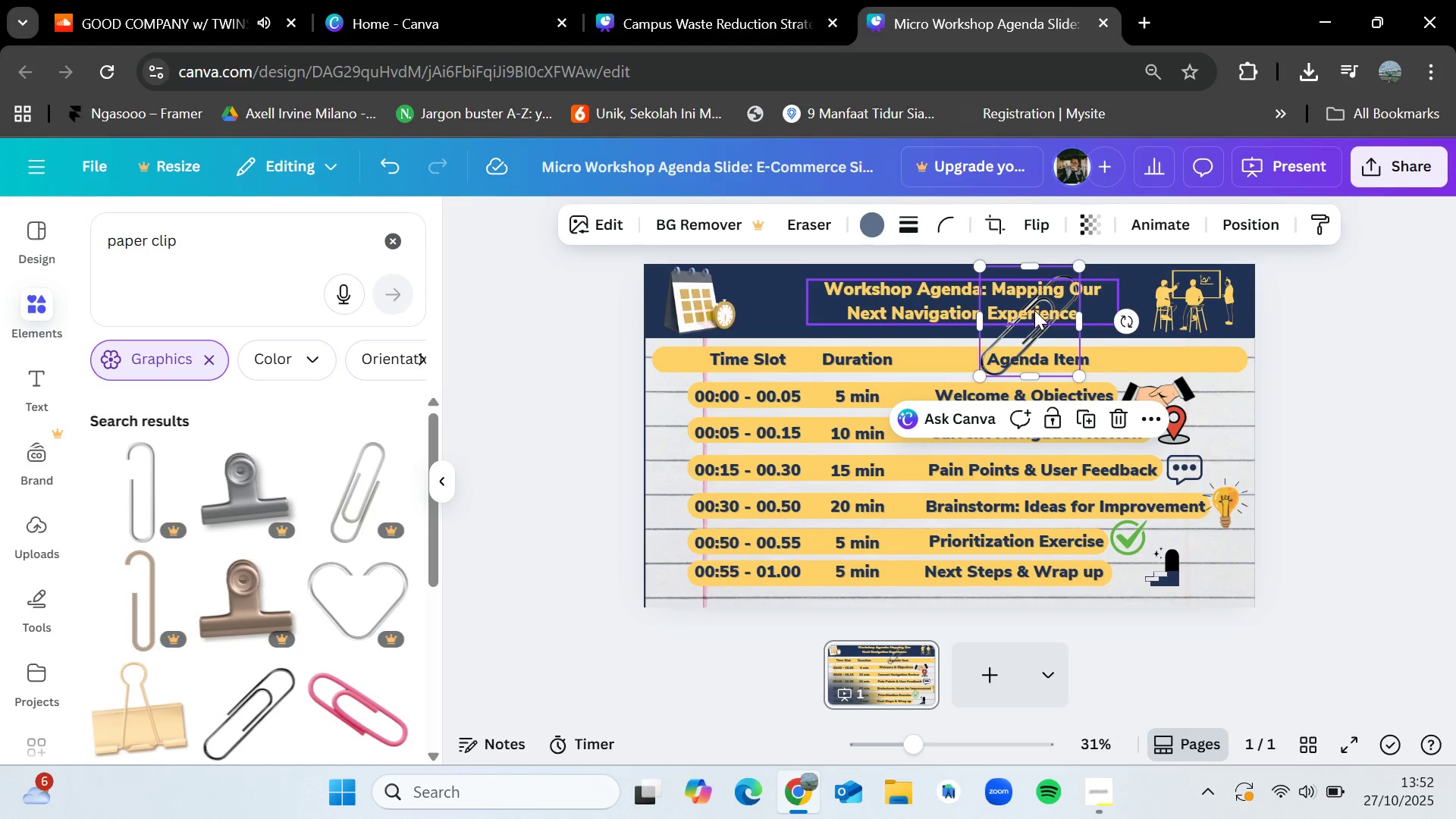 
left_click_drag(start_coordinate=[1025, 340], to_coordinate=[1203, 331])
 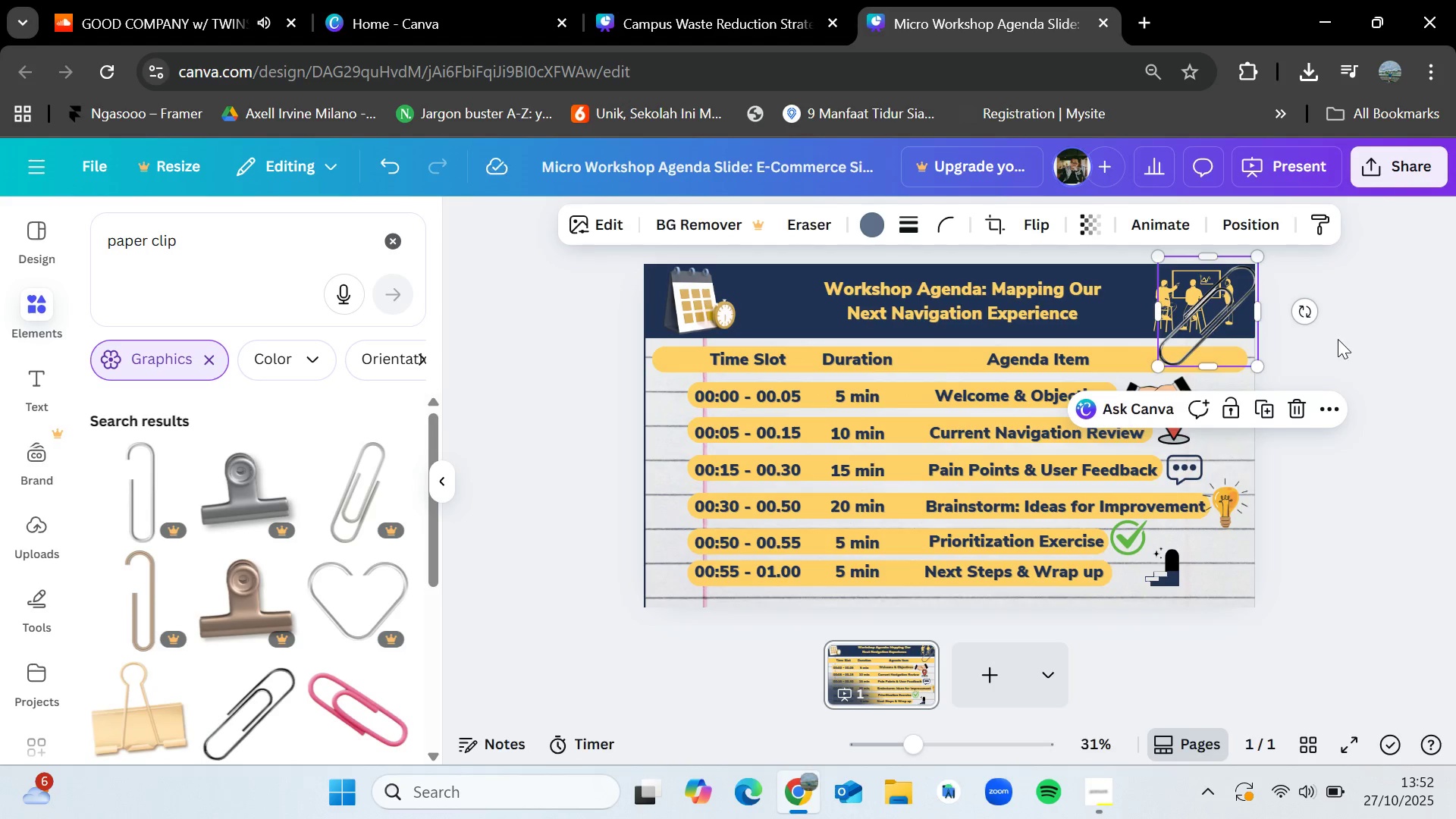 
left_click([1338, 339])
 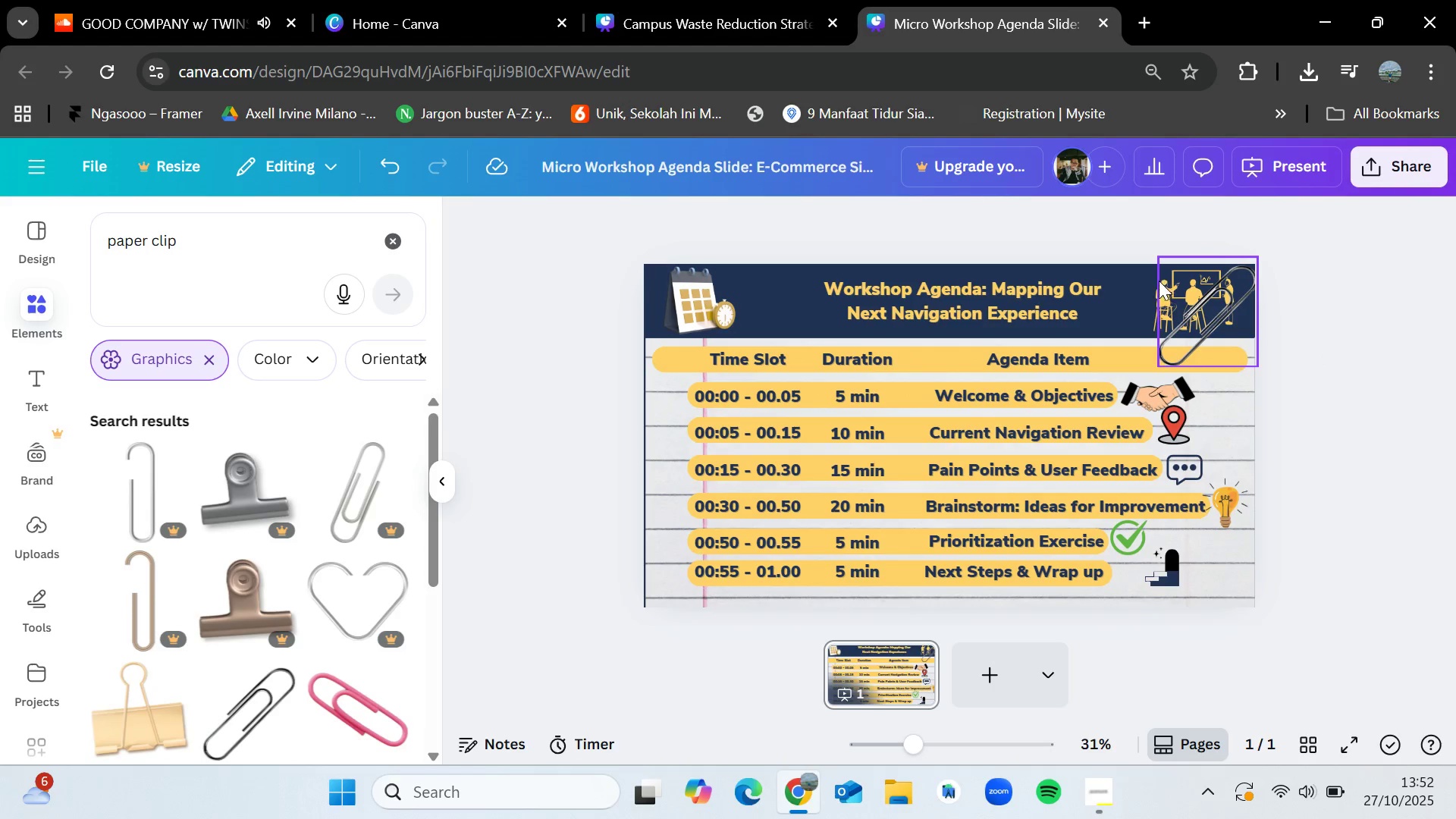 
left_click_drag(start_coordinate=[1154, 281], to_coordinate=[994, 403])
 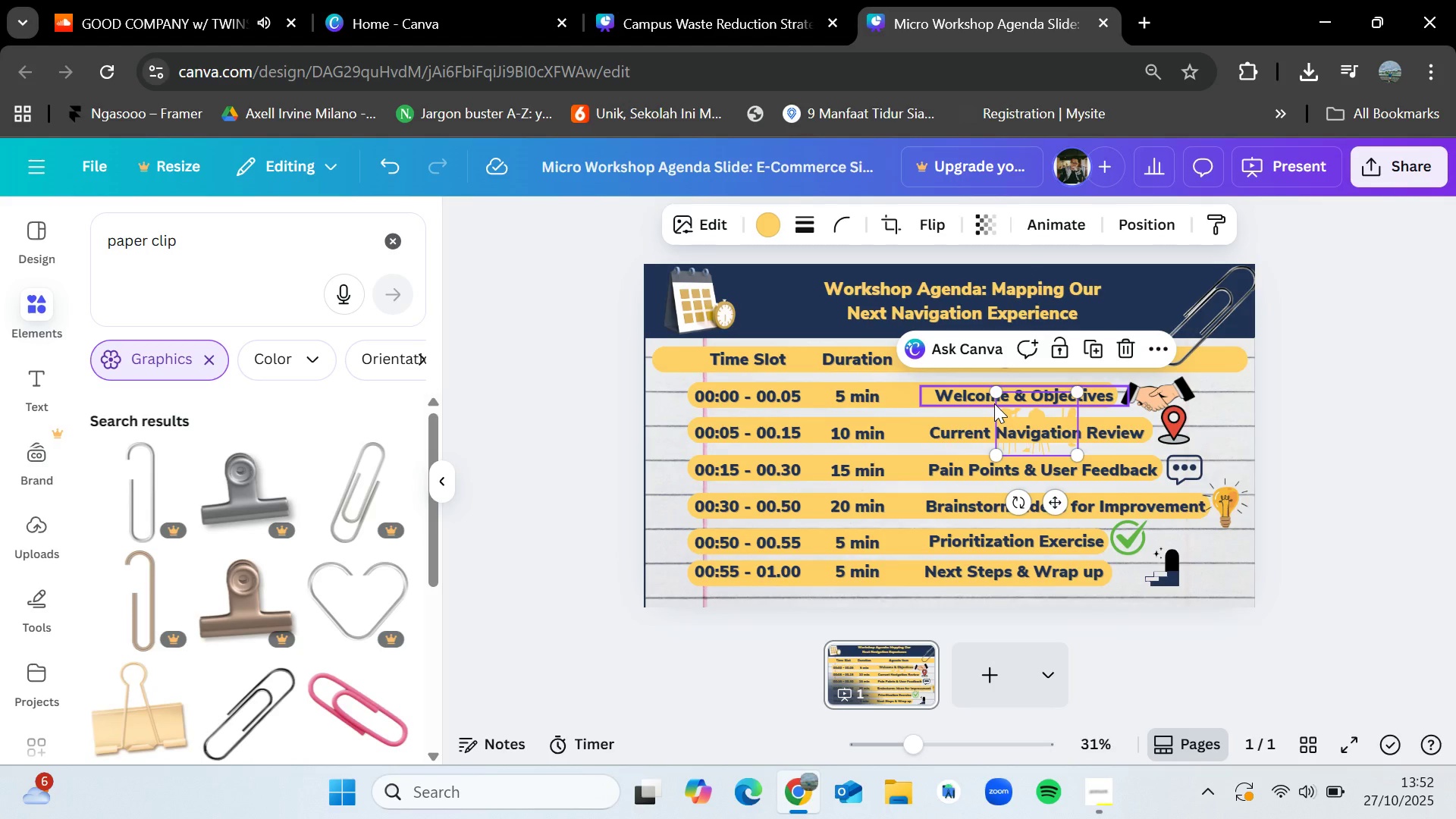 
key(Z)
 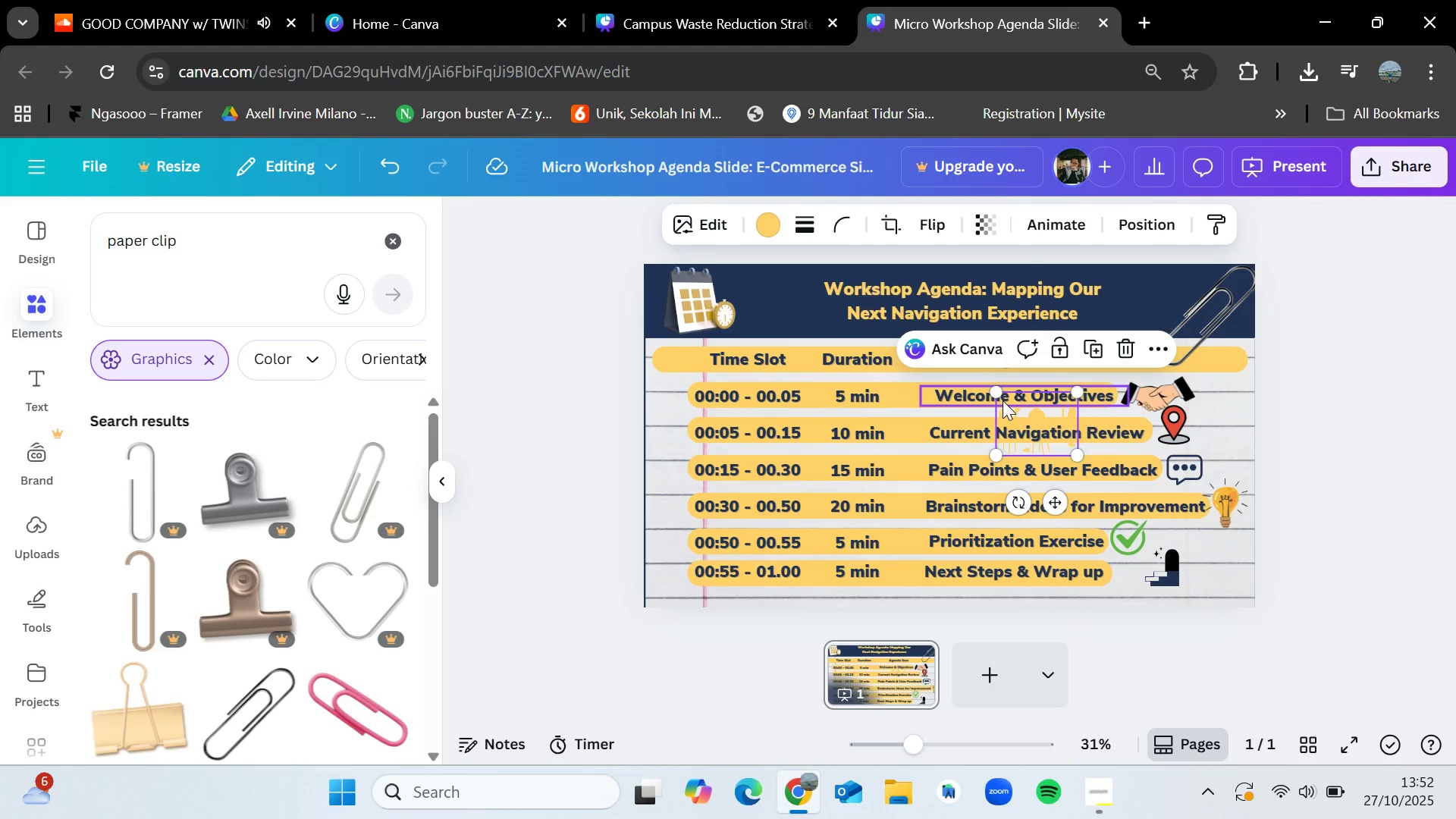 
key(Control+Z)
 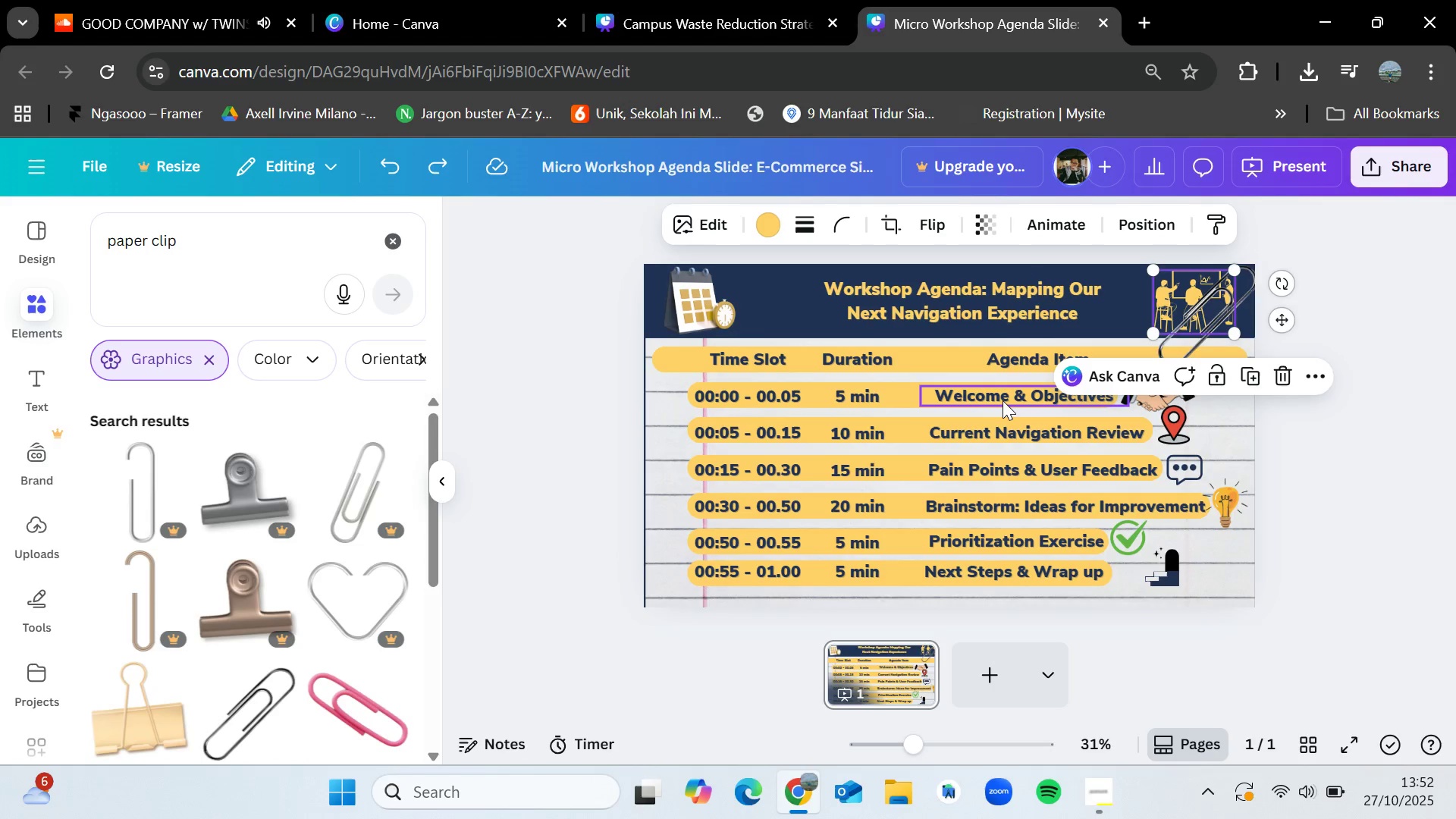 
key(Control+Z)
 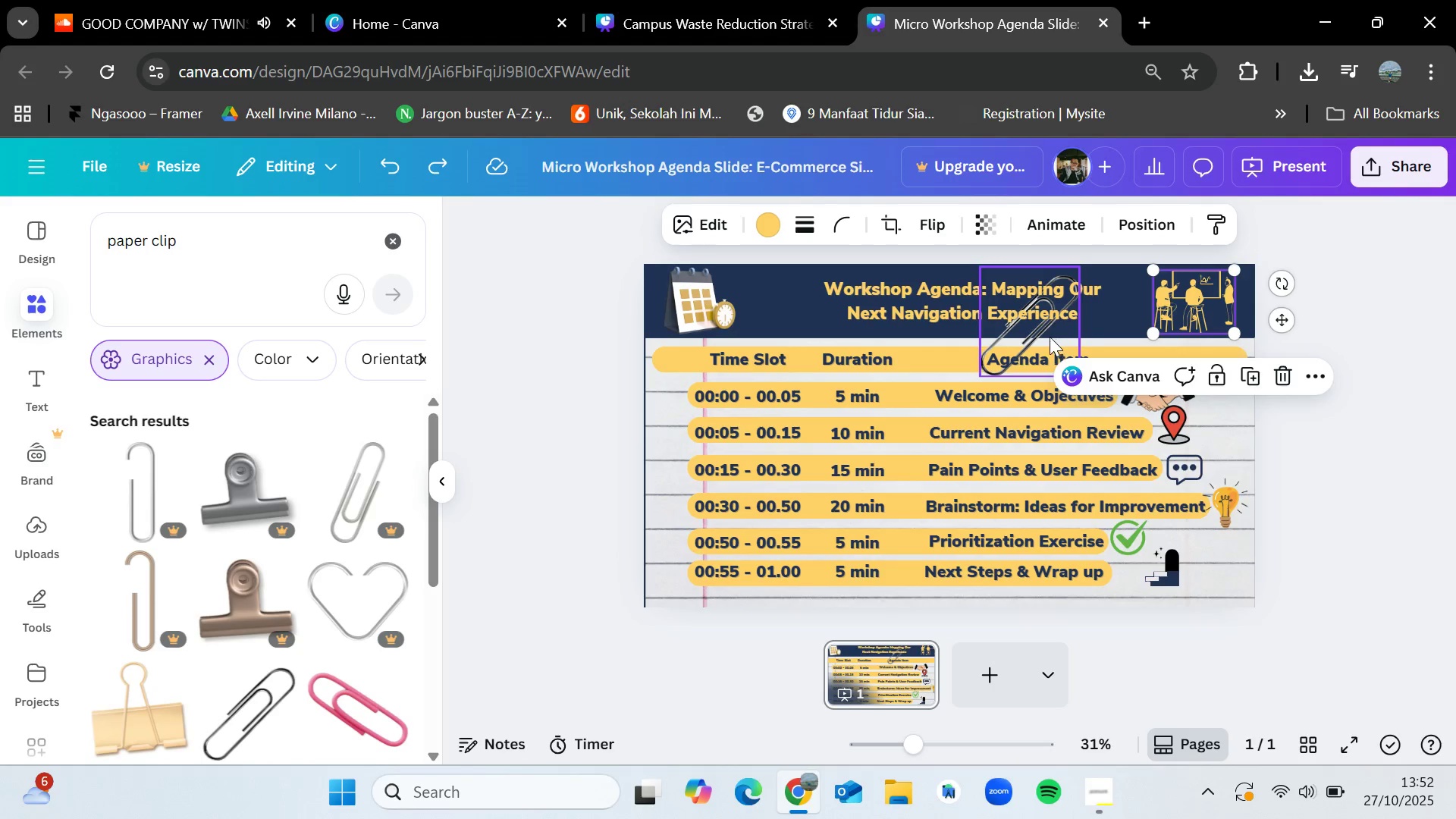 
left_click_drag(start_coordinate=[1037, 337], to_coordinate=[984, 352])
 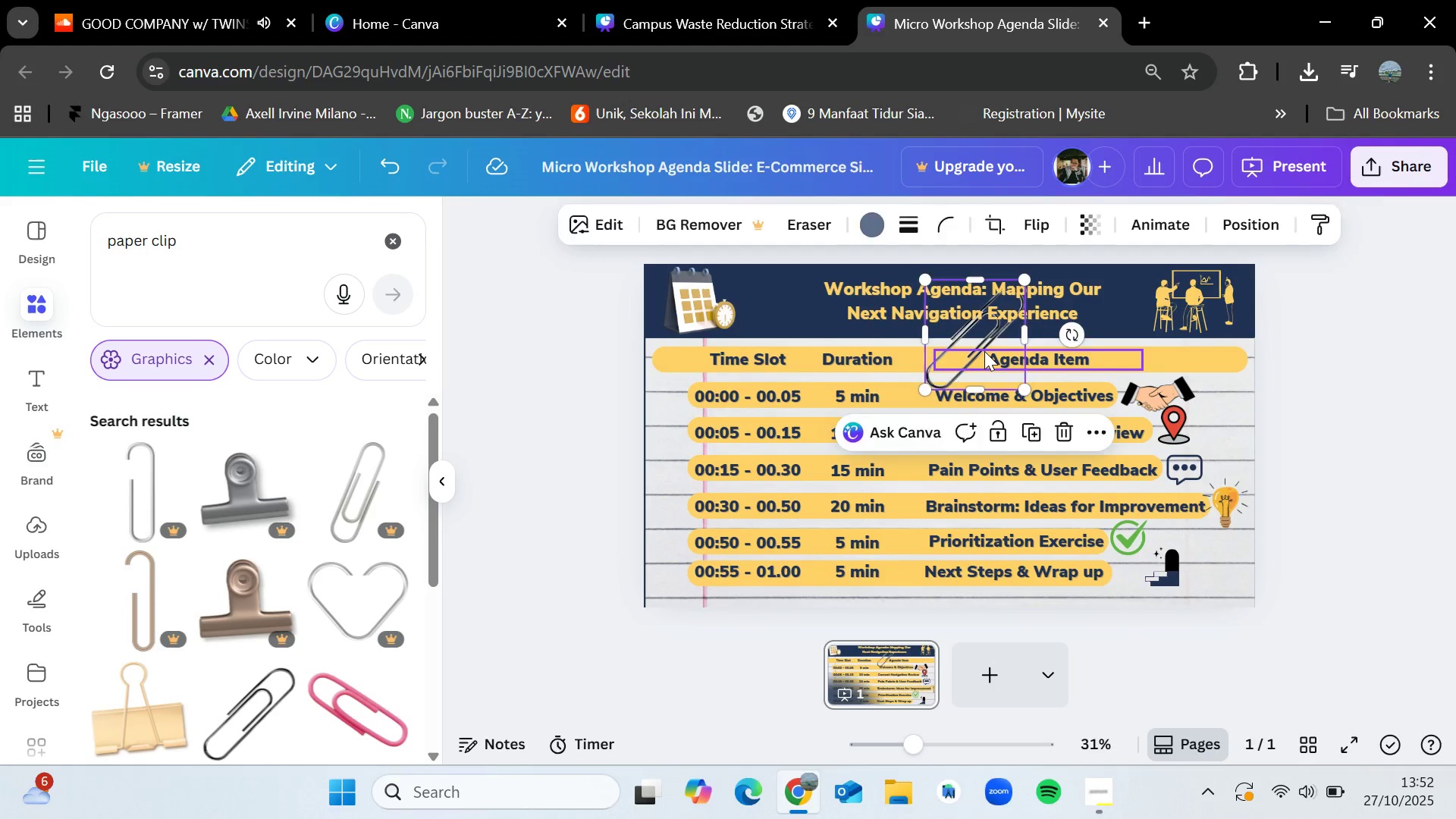 
key(Delete)
 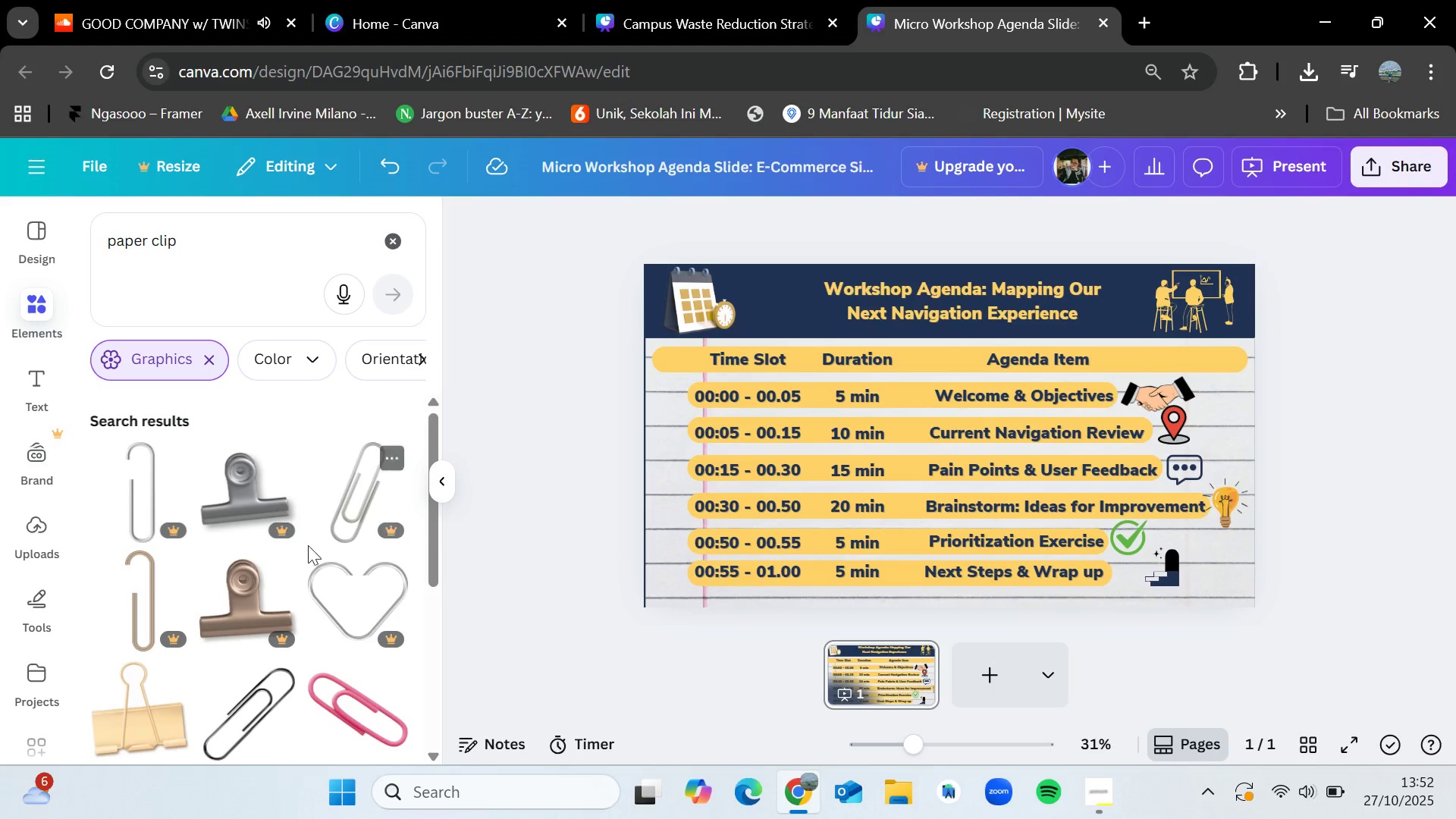 
scroll: coordinate [281, 551], scroll_direction: down, amount: 1.0
 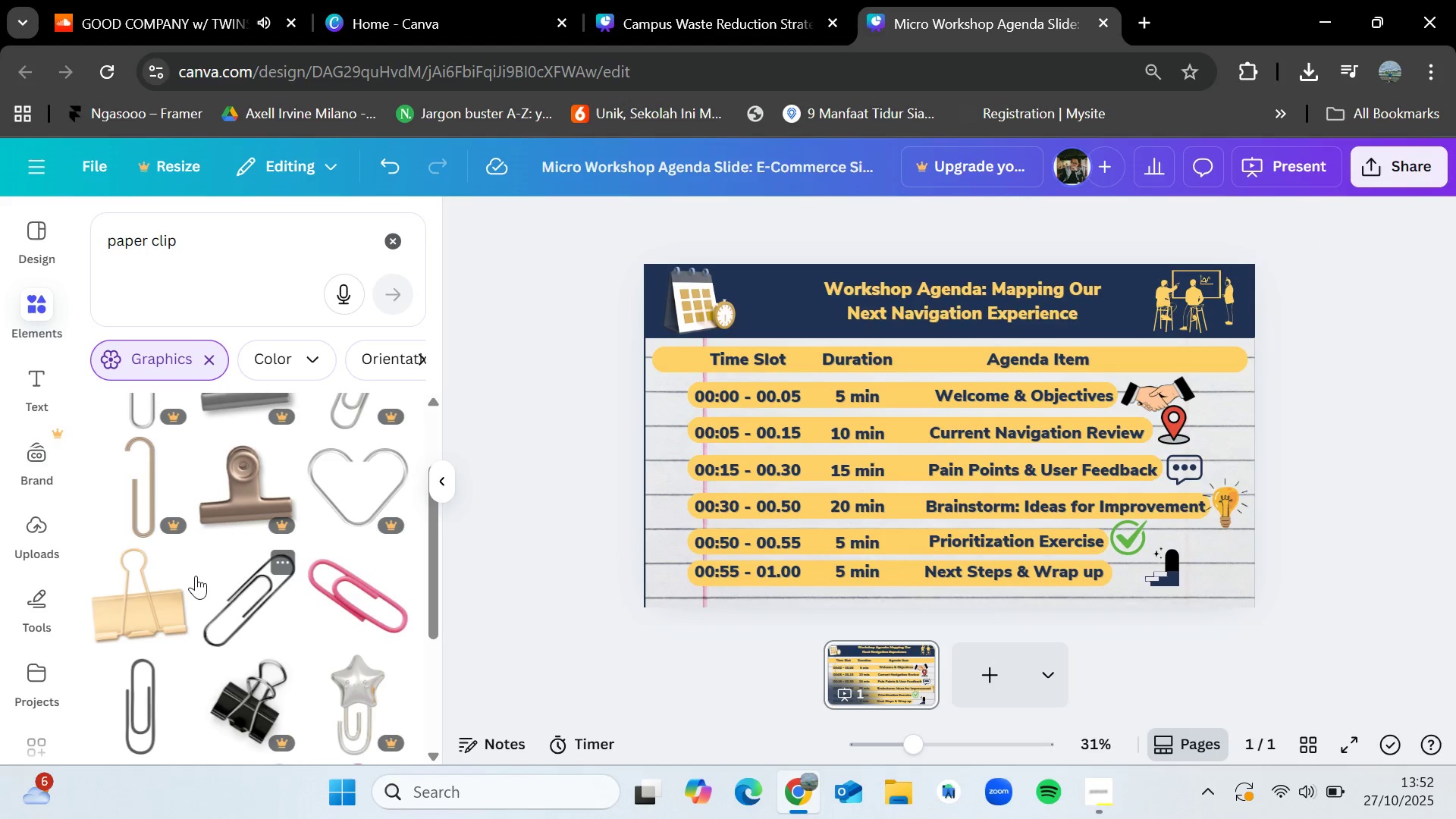 
left_click_drag(start_coordinate=[145, 601], to_coordinate=[124, 614])
 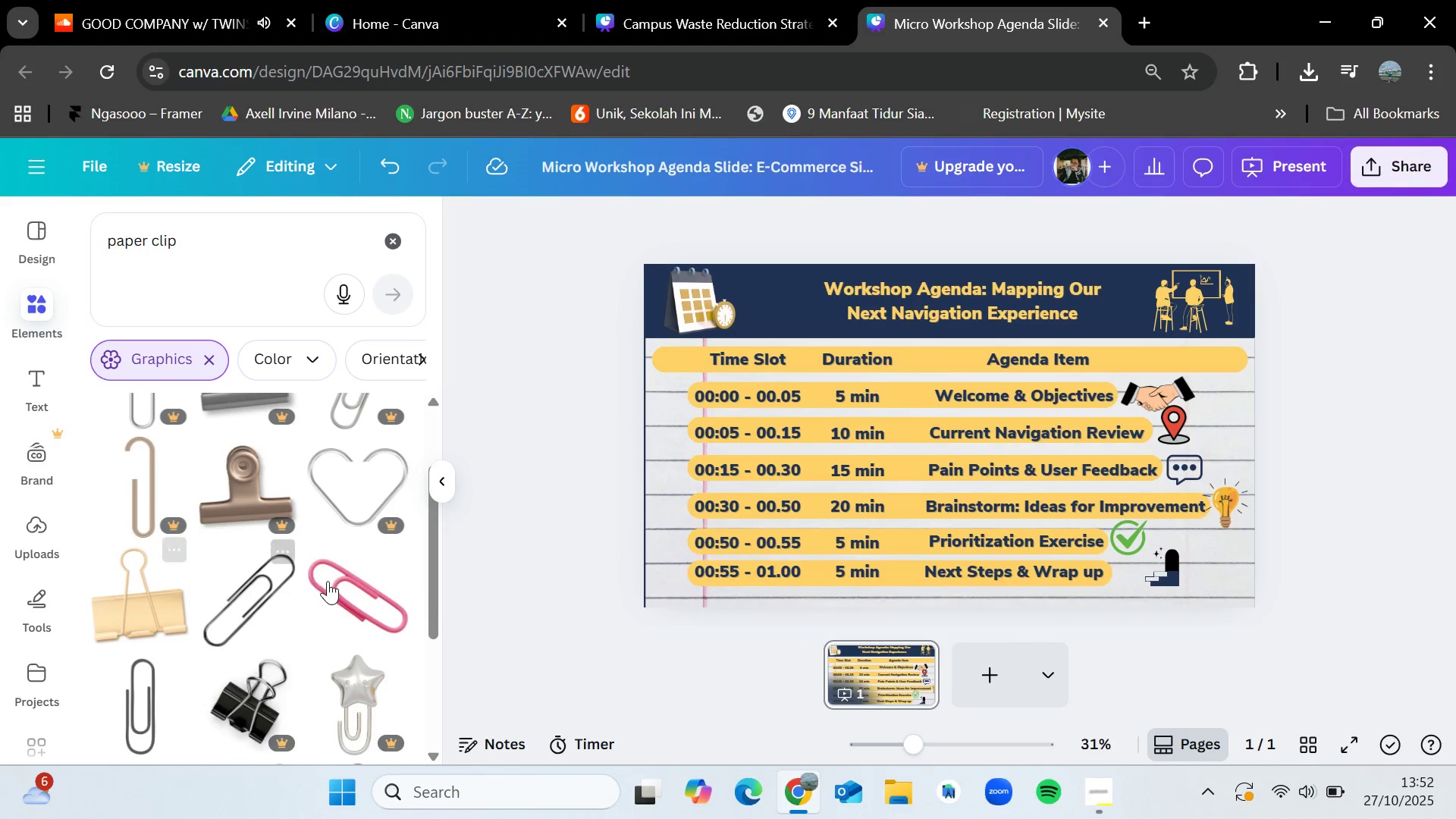 
scroll: coordinate [328, 580], scroll_direction: down, amount: 2.0
 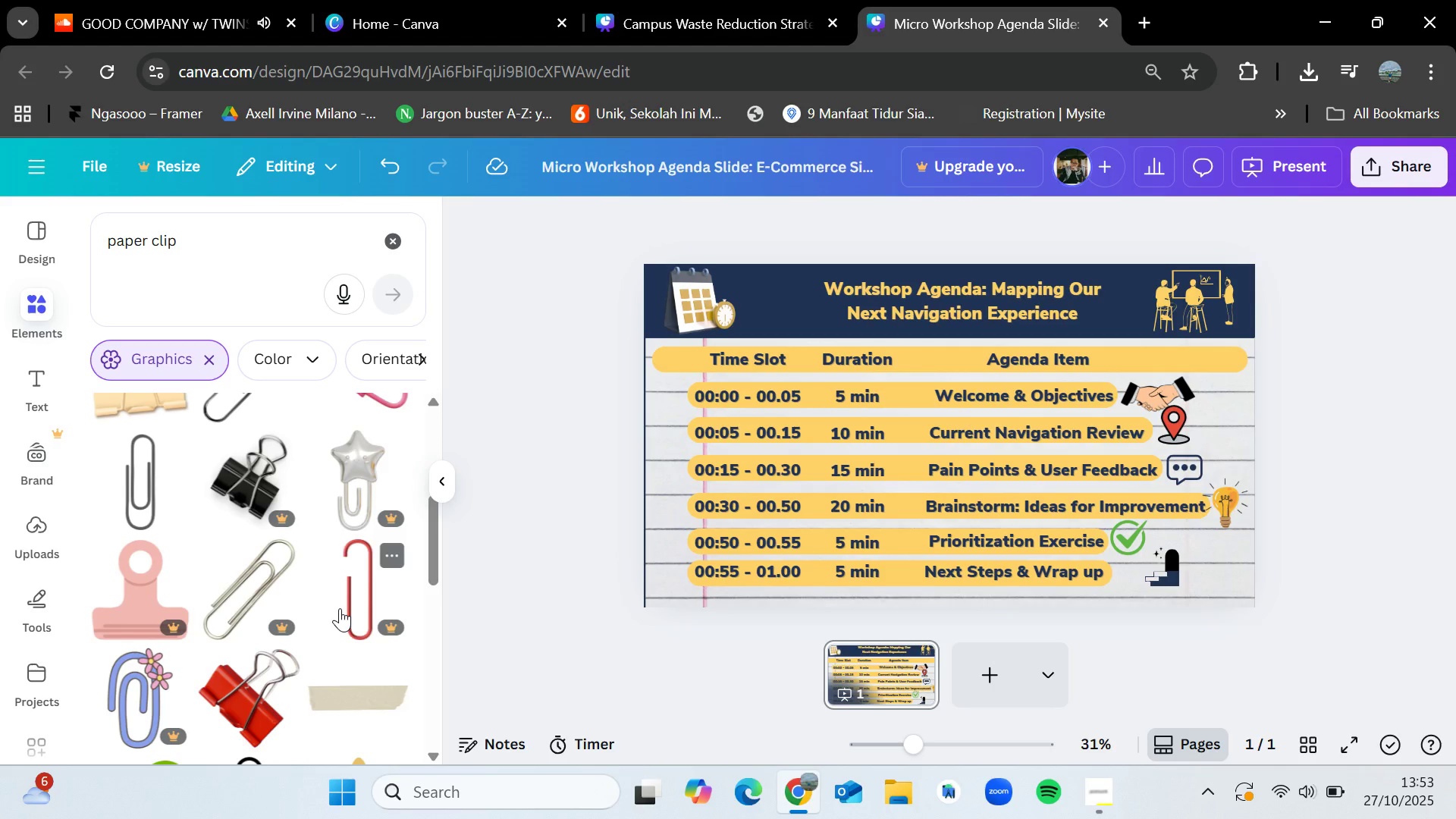 
wait(55.79)
 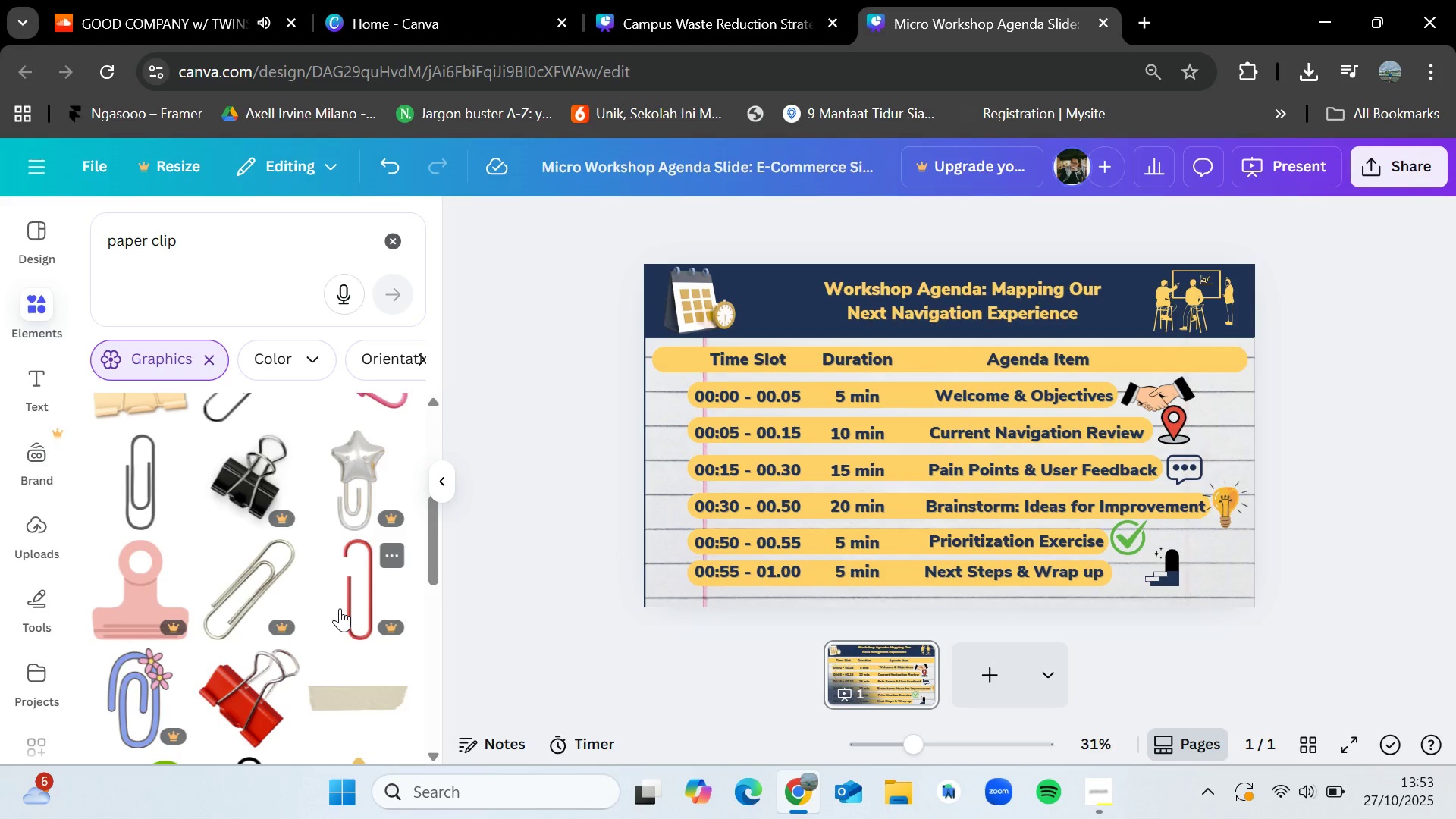 
scroll: coordinate [252, 564], scroll_direction: down, amount: 6.0
 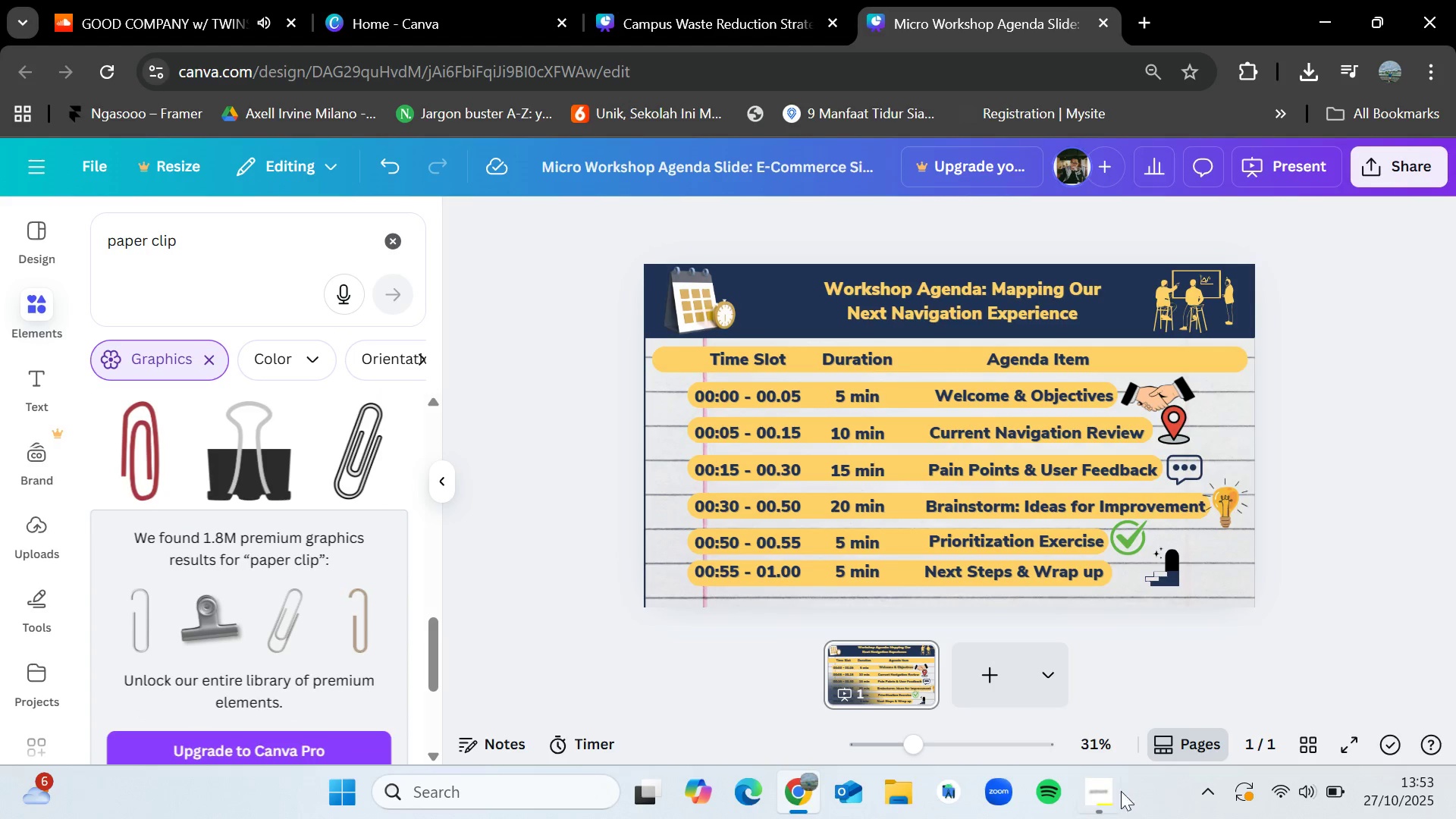 
left_click([1094, 794])